 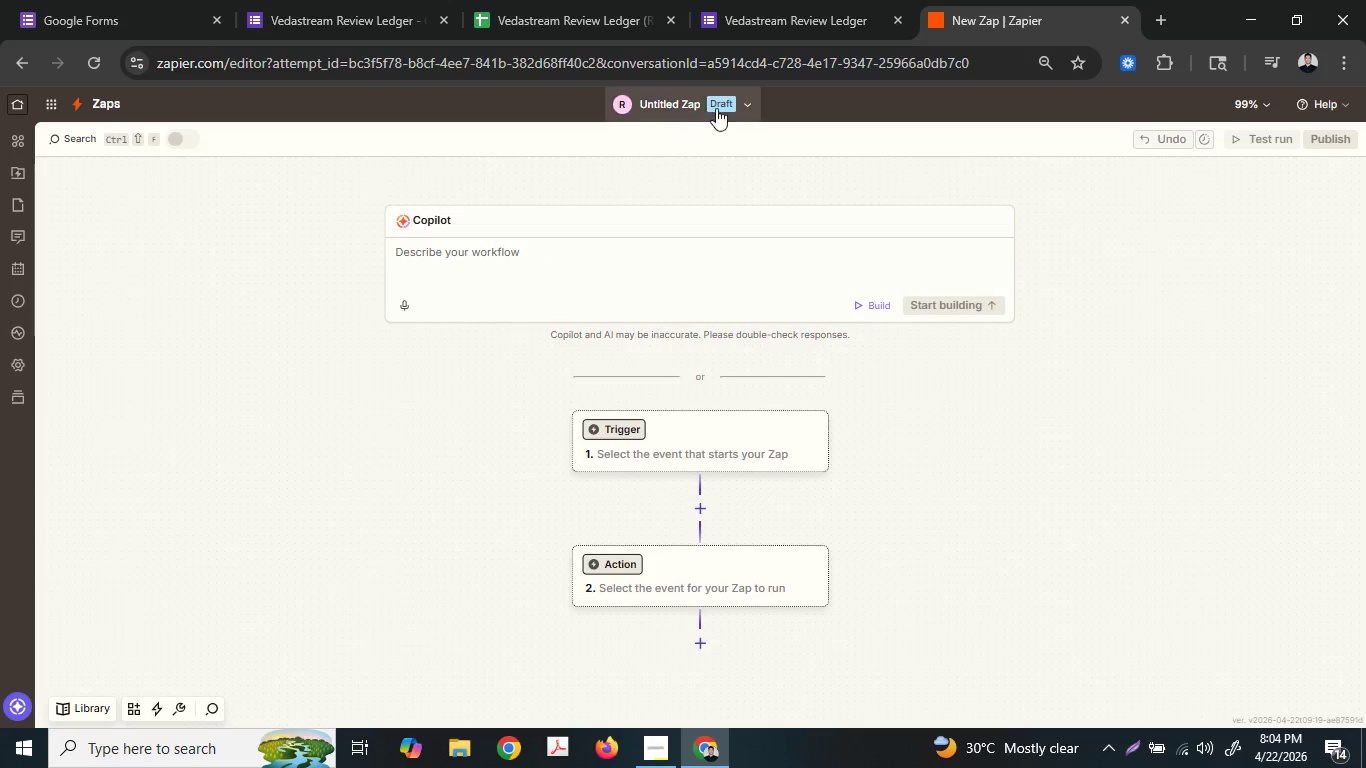 
left_click([732, 137])
 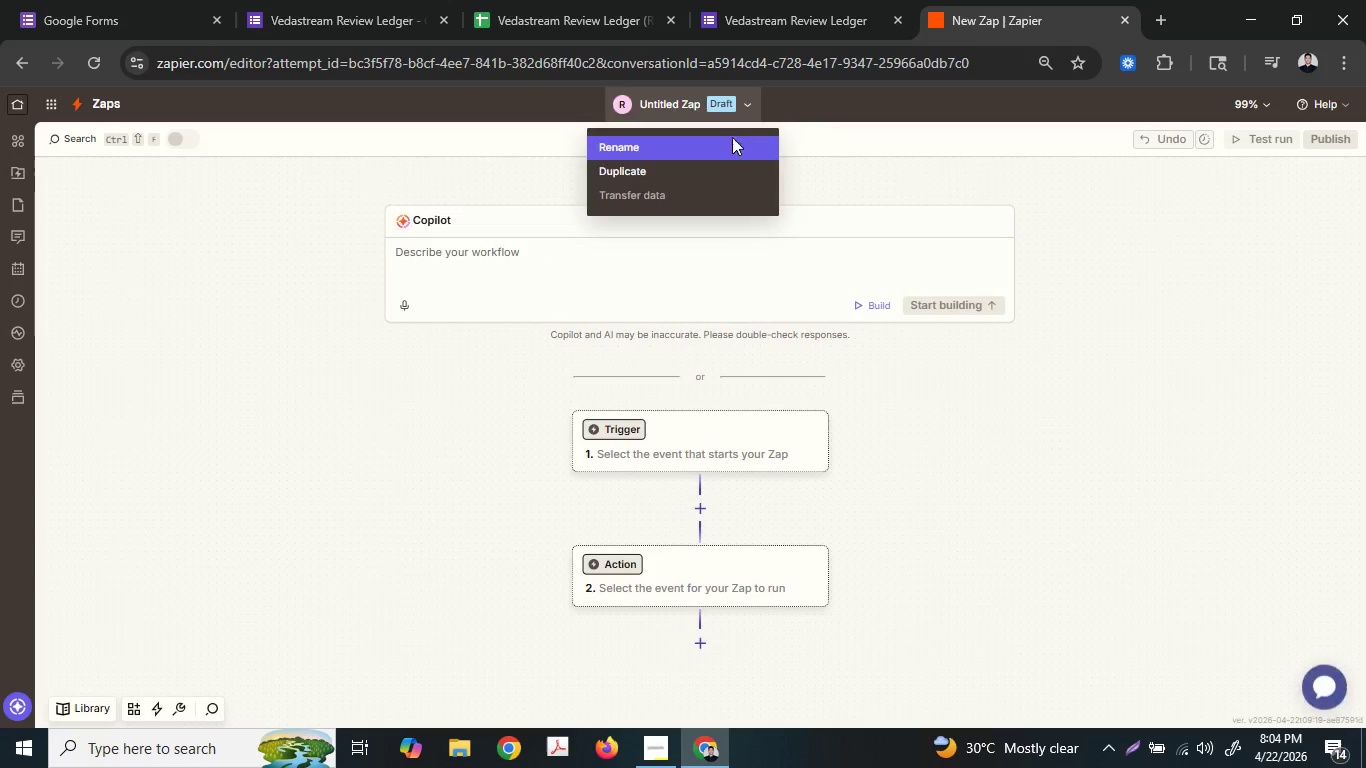 
key(Control+ControlLeft)
 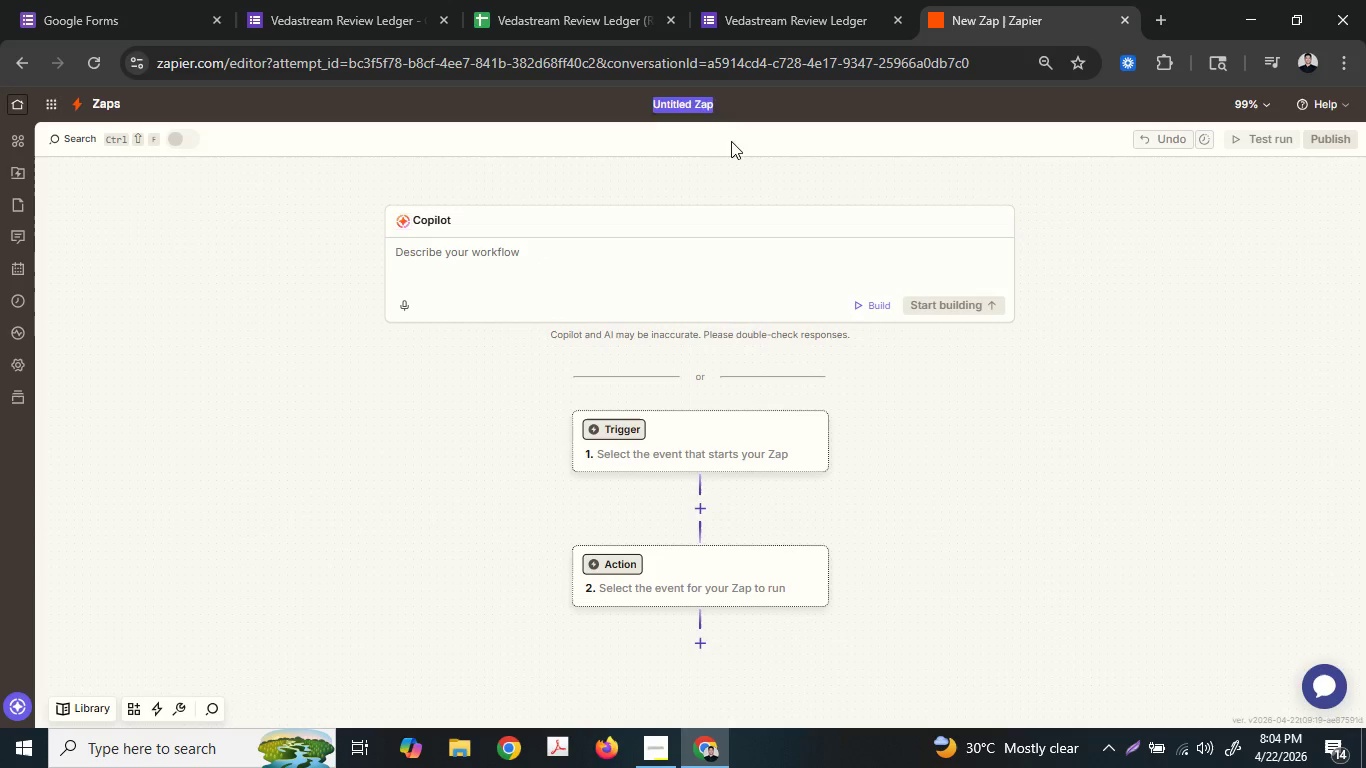 
key(Control+V)
 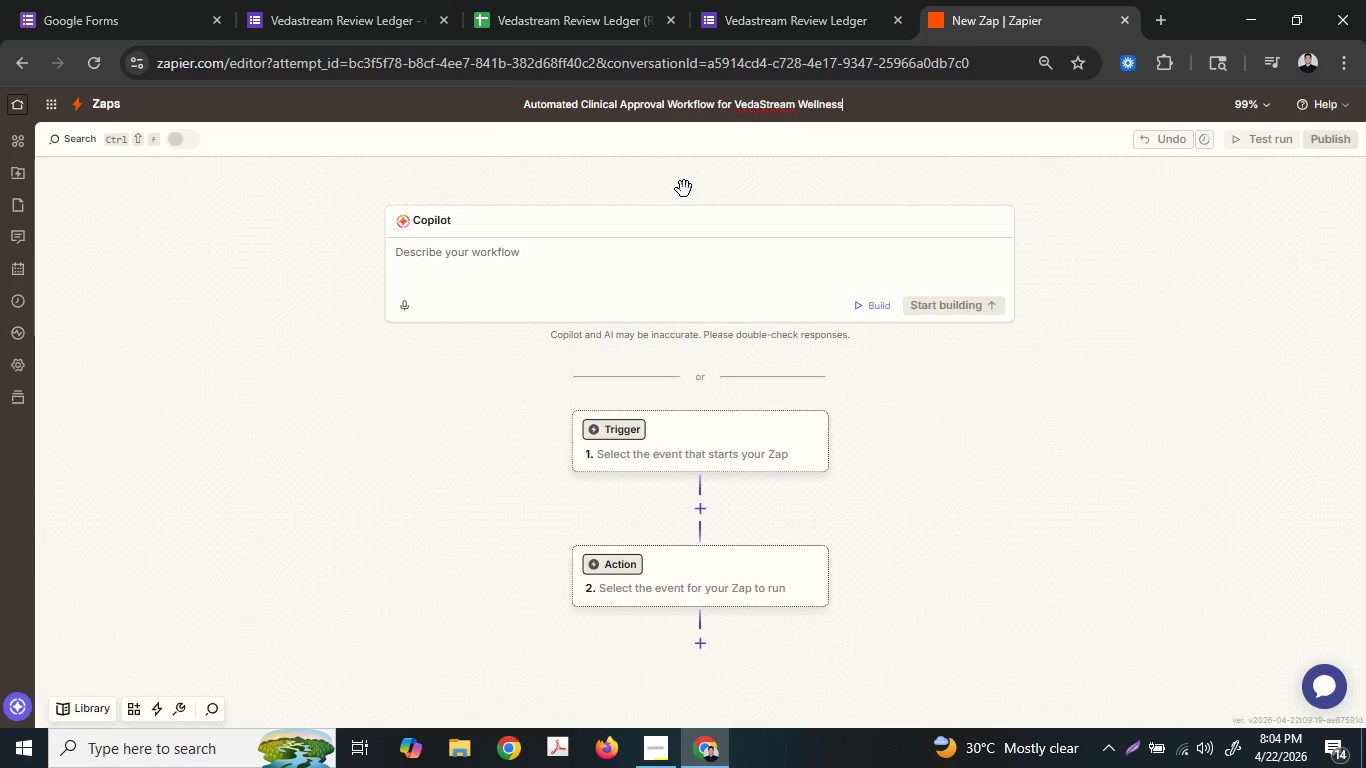 
left_click([684, 189])
 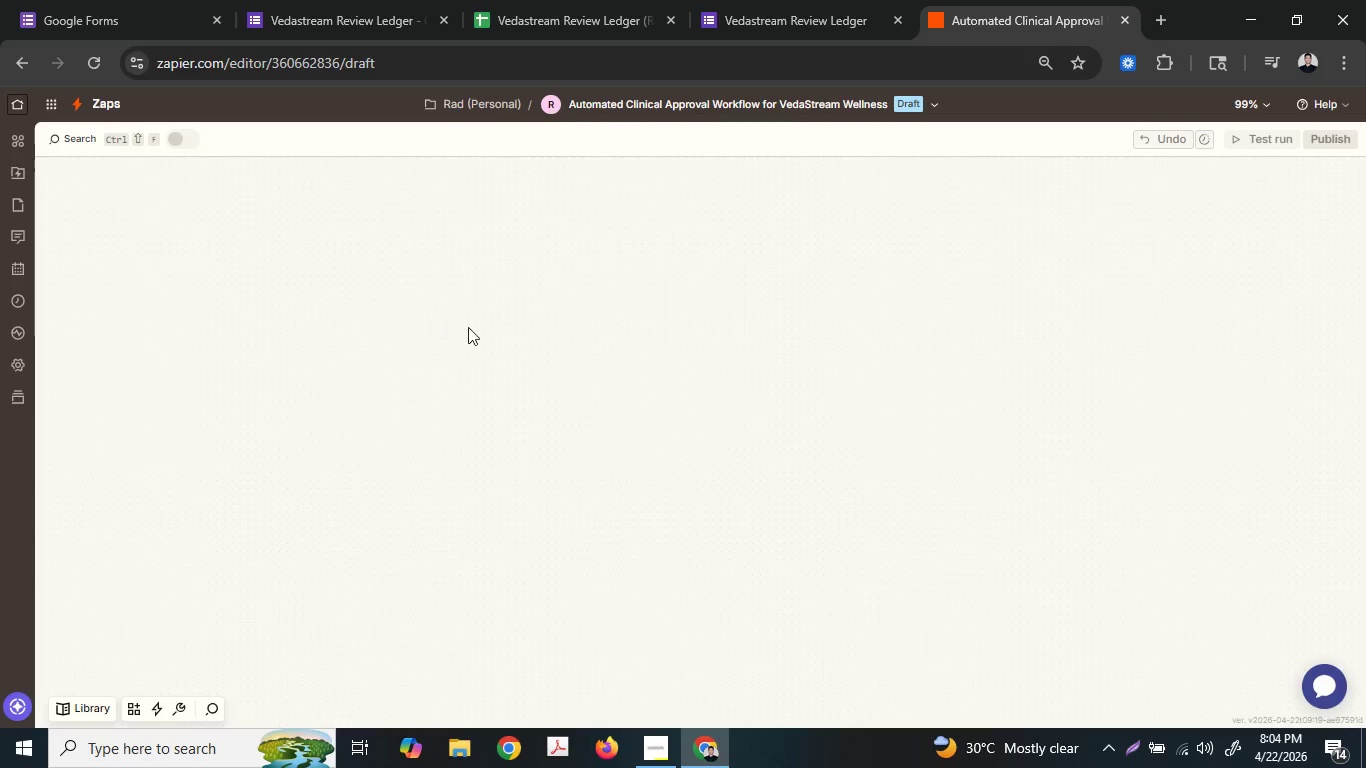 
left_click([670, 439])
 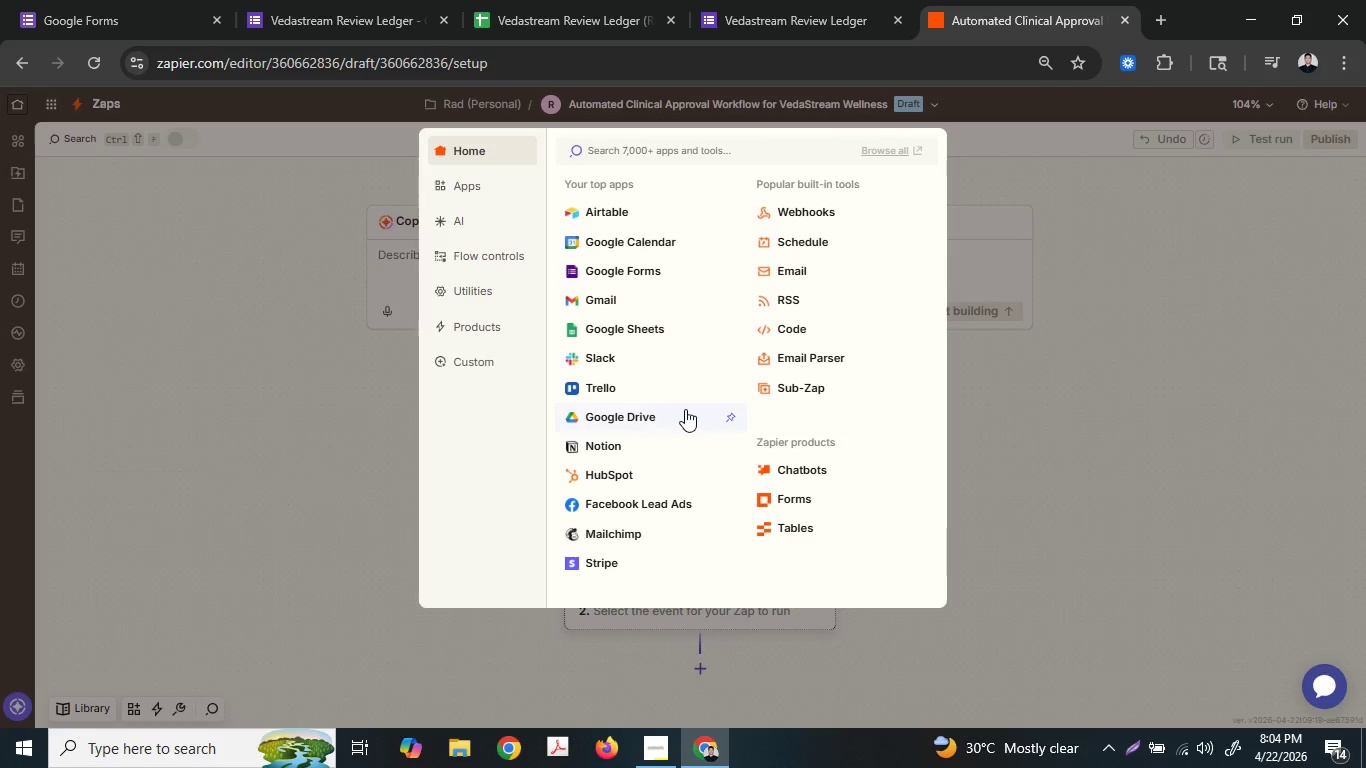 
wait(5.78)
 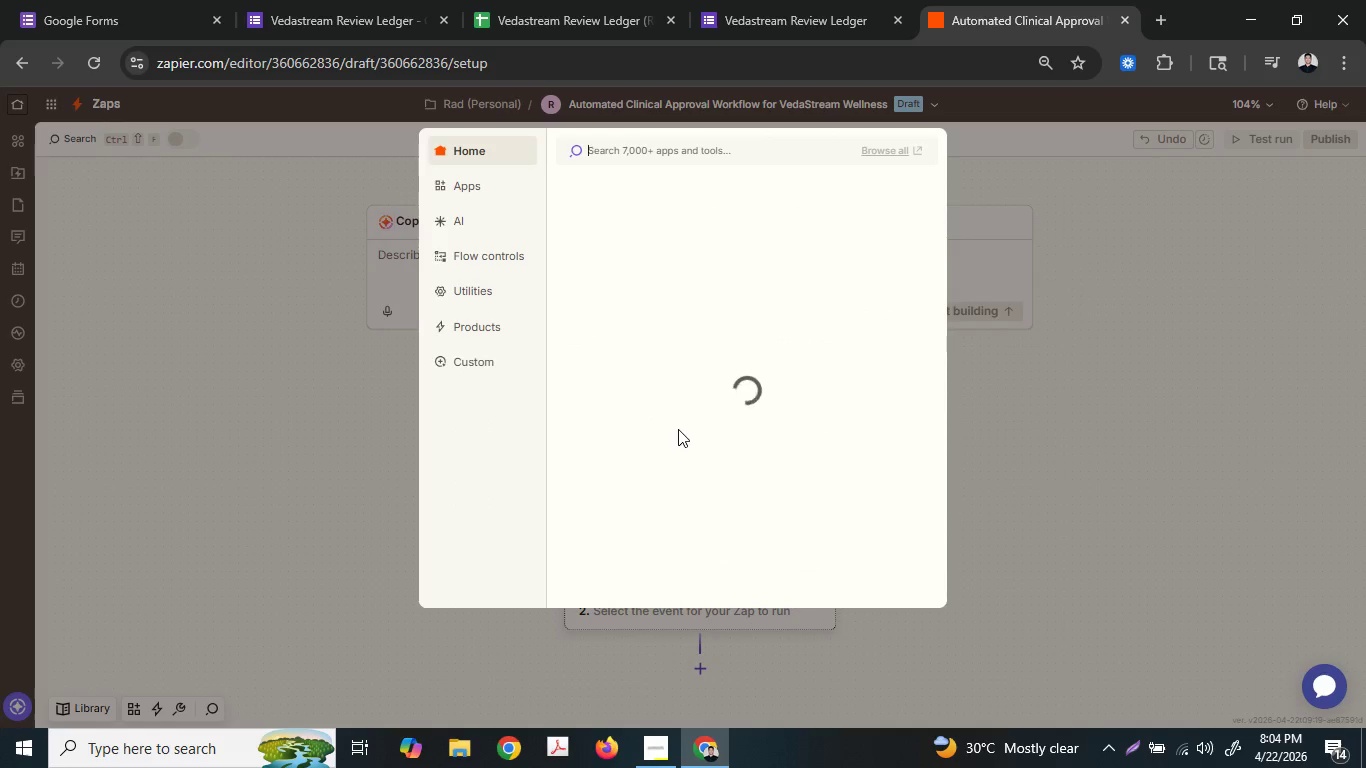 
left_click([655, 749])